 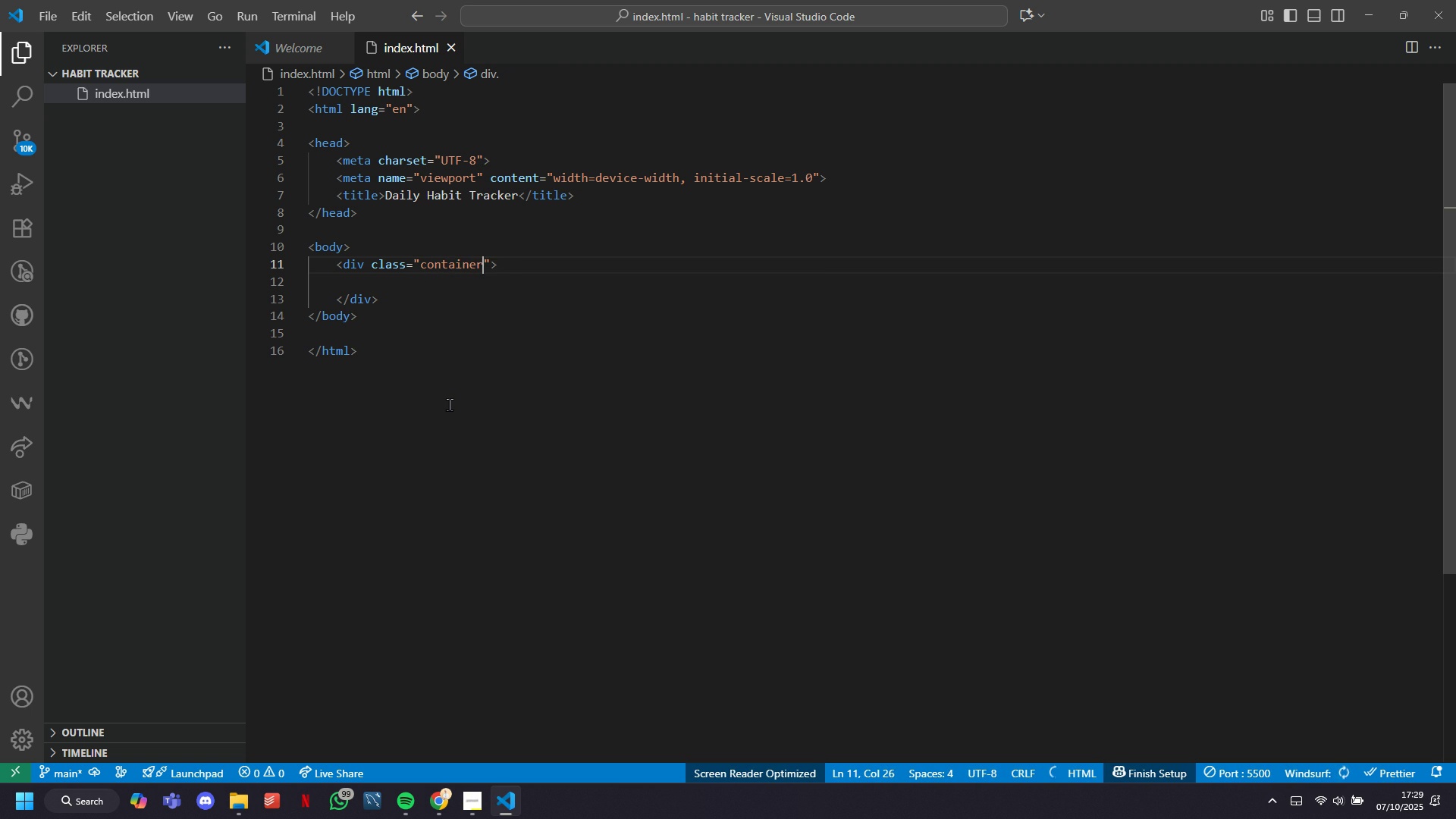 
key(ArrowRight)
 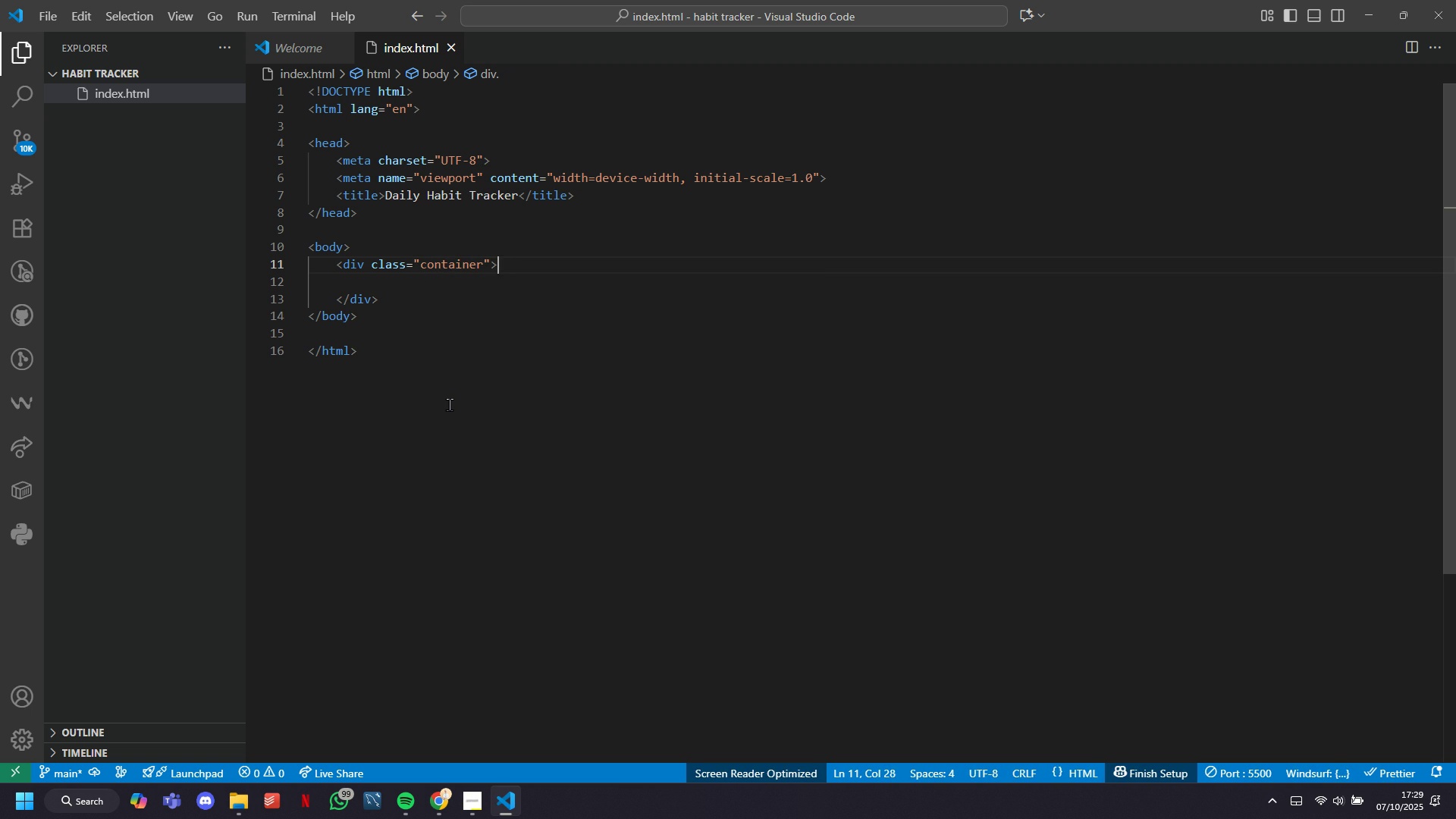 
key(ArrowRight)
 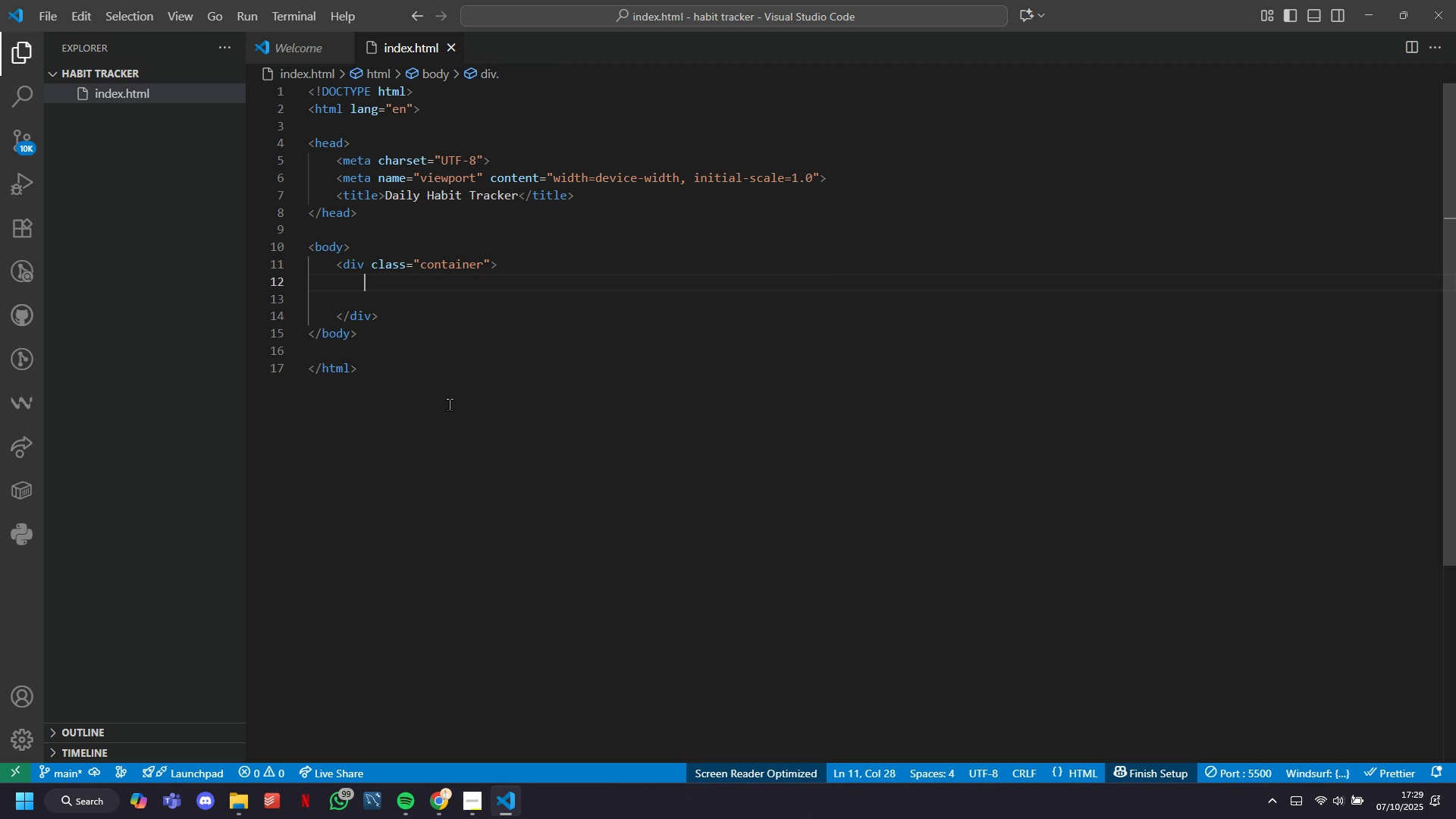 
key(Enter)
 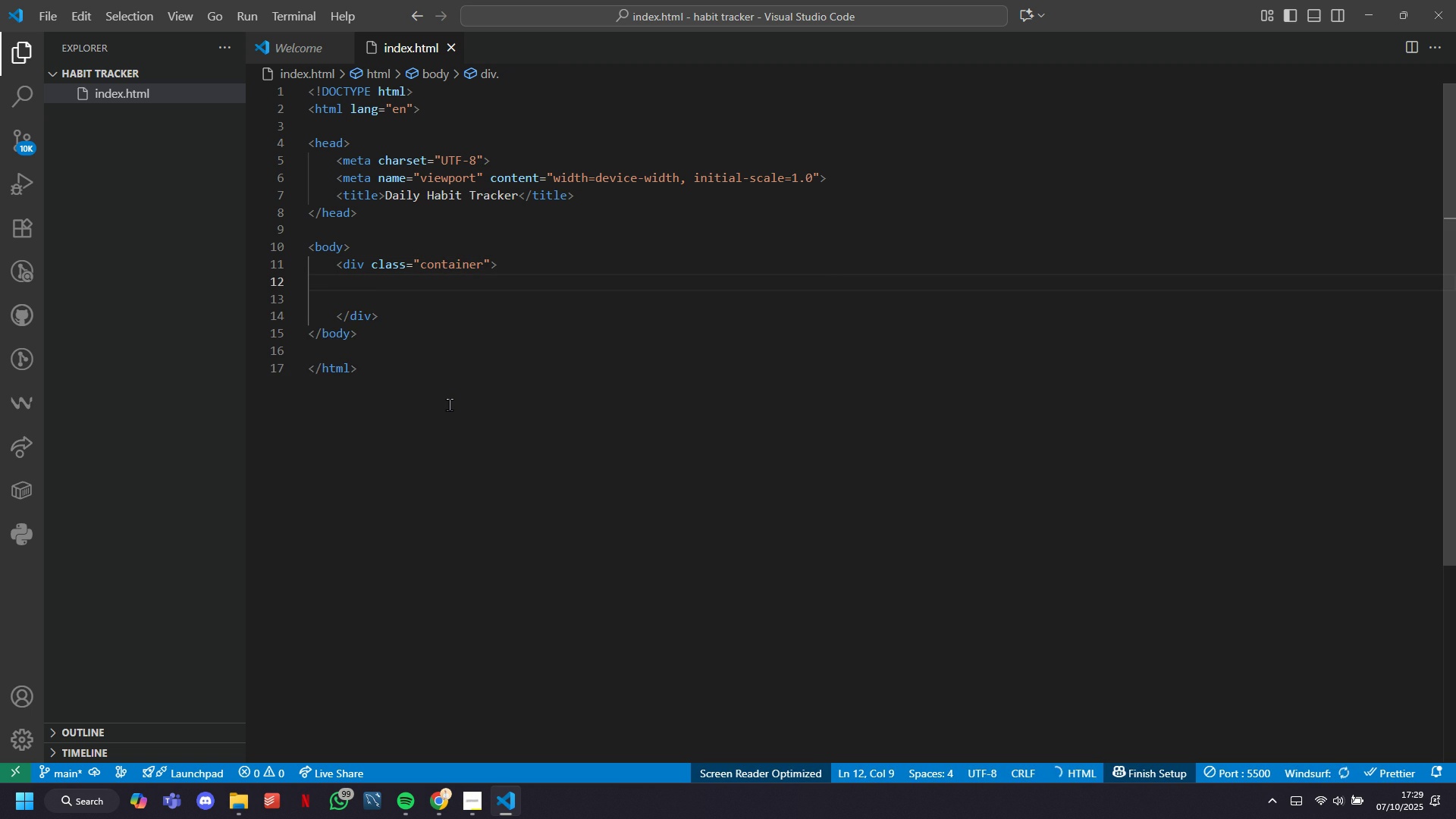 
key(ArrowDown)
 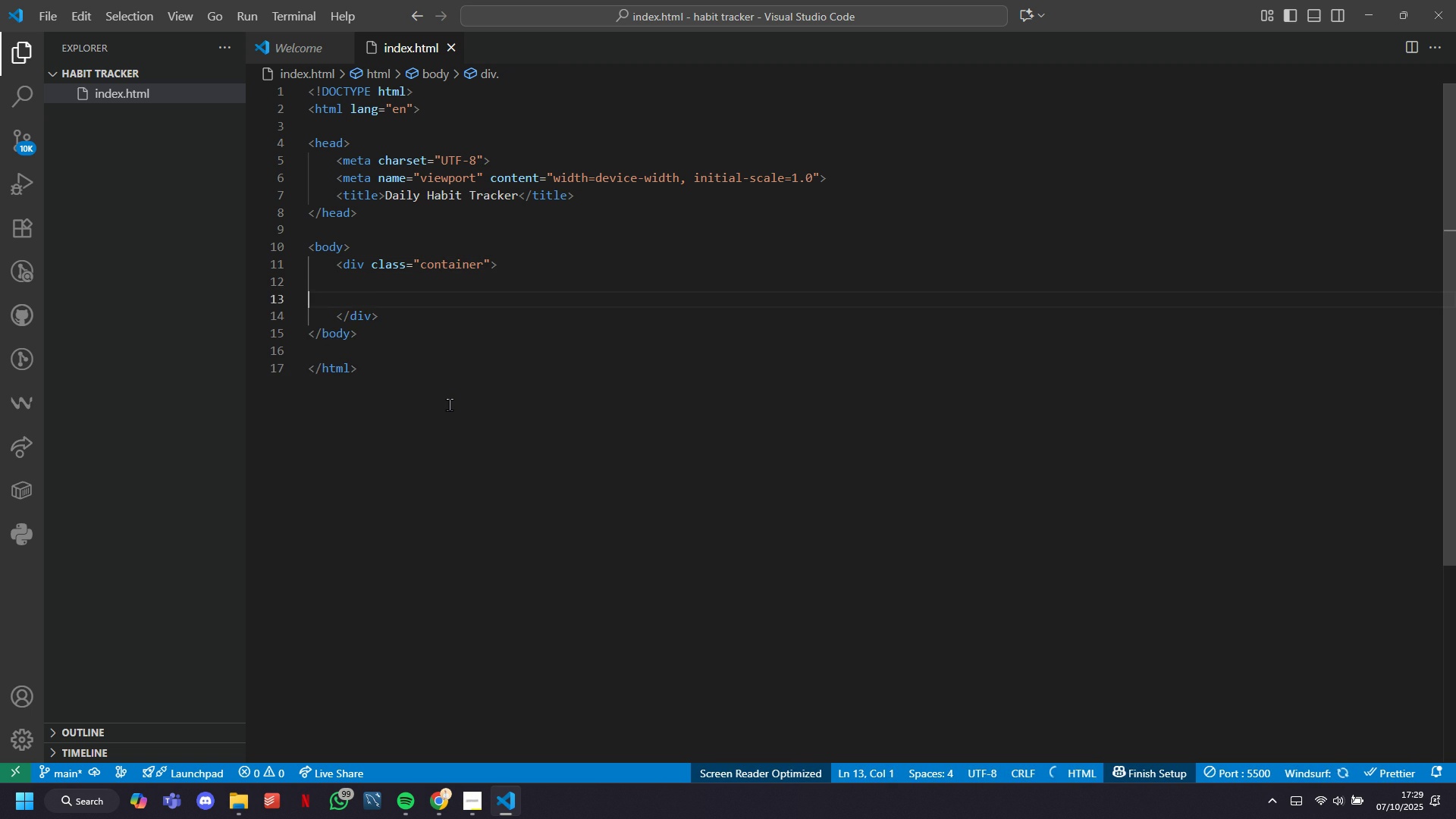 
key(Backspace)
 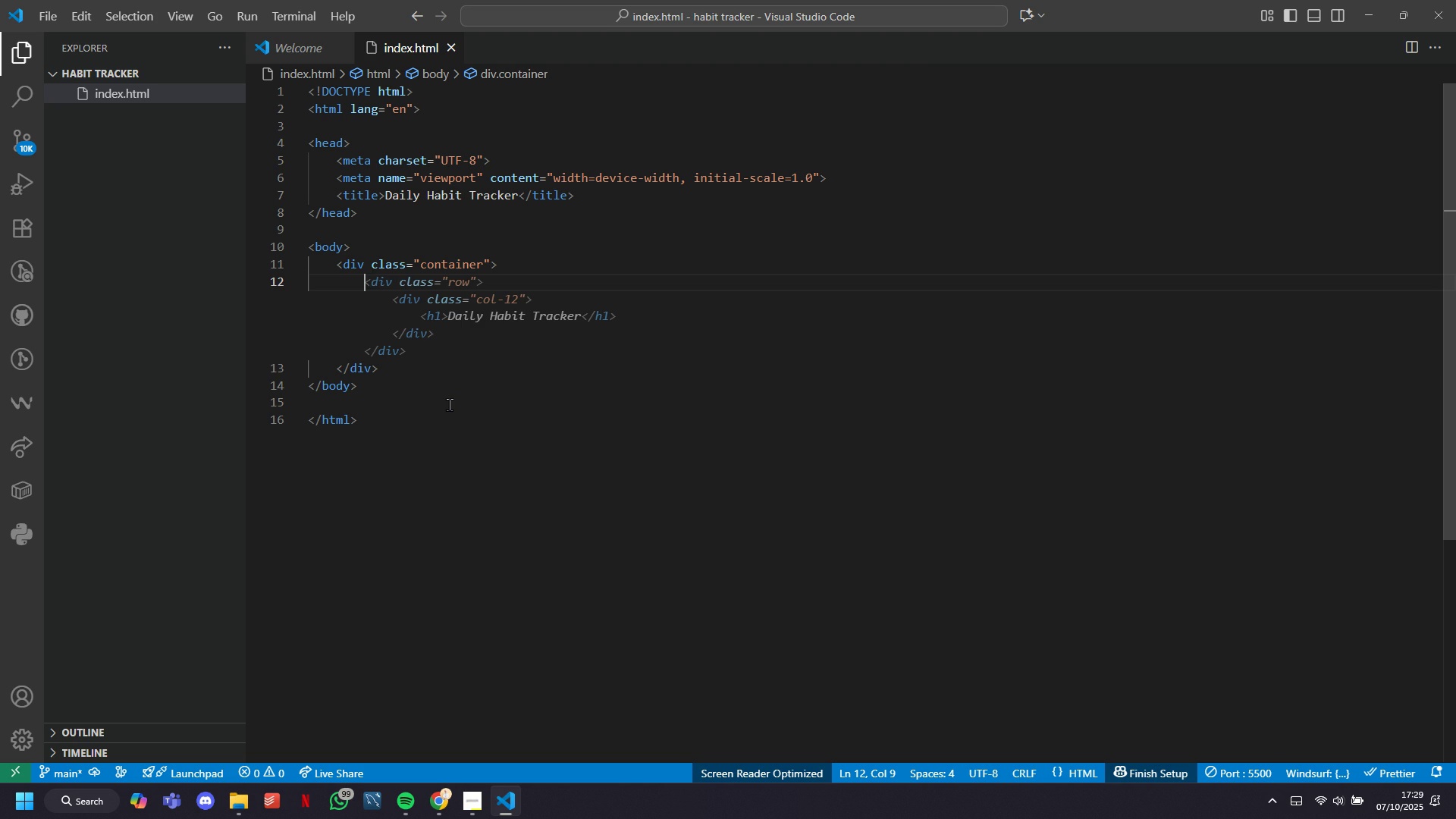 
type(h1)
key(Tab)
type( Daily Habit Tracker)
 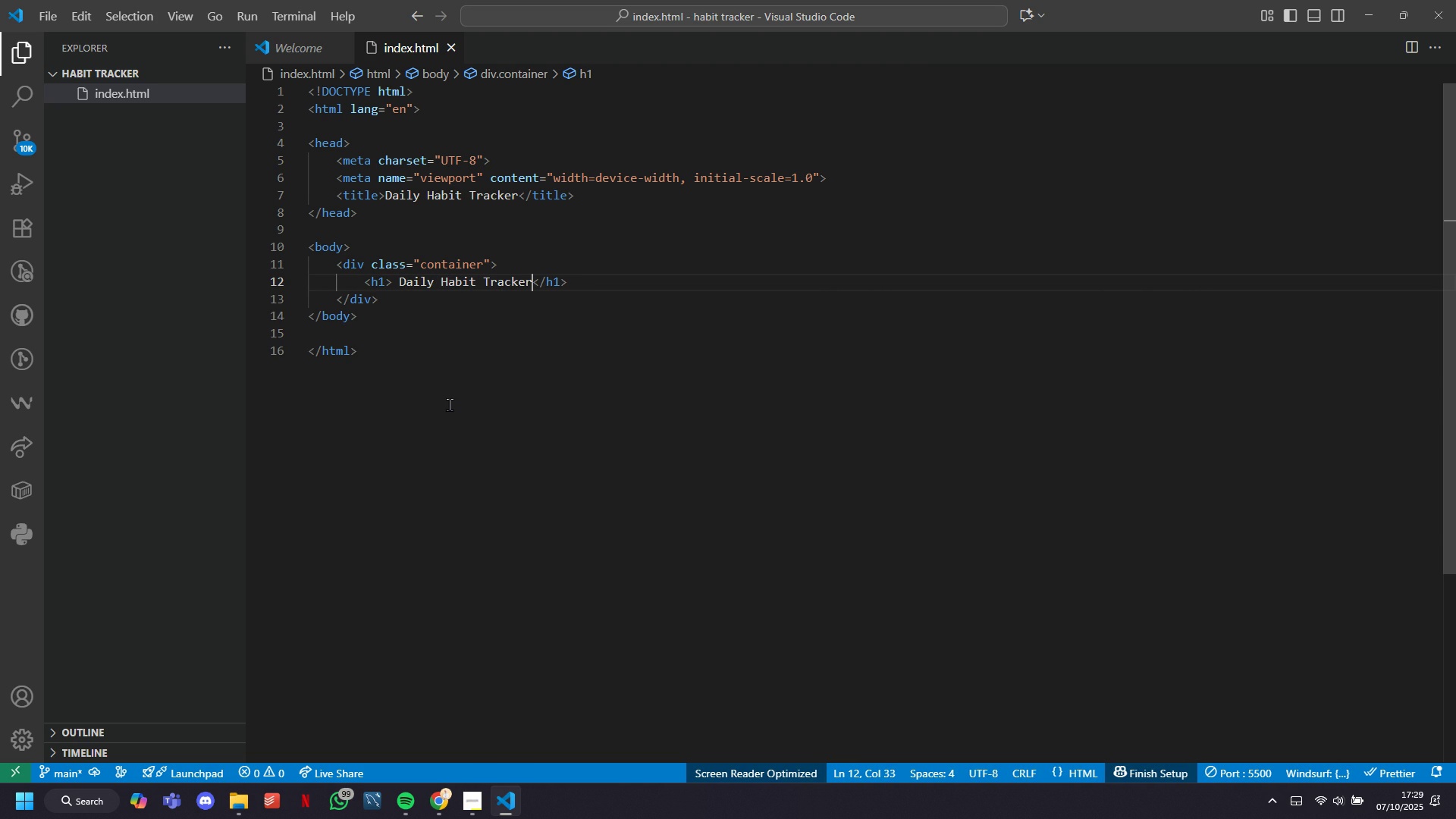 
wait(8.14)
 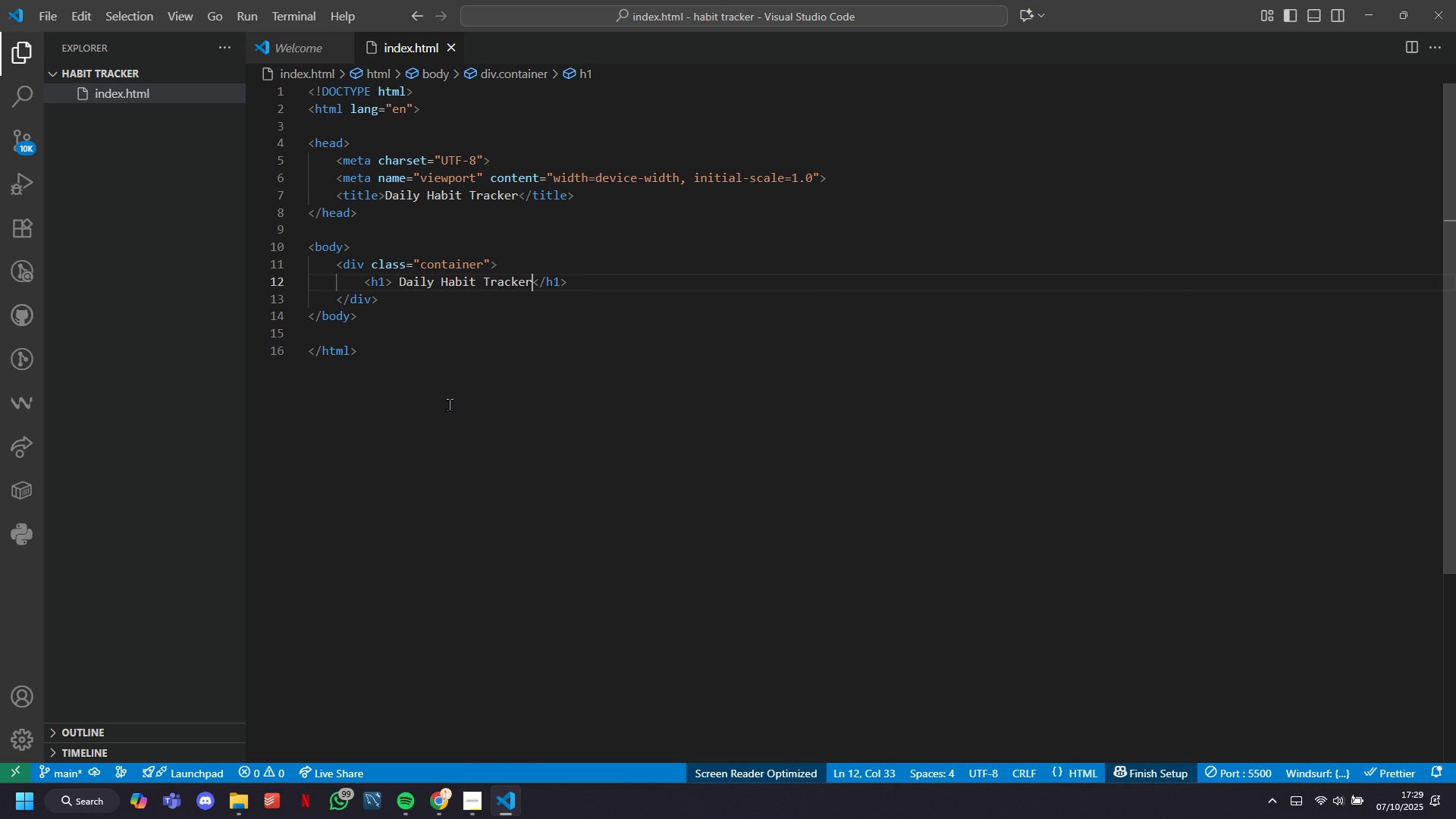 
key(ArrowRight)
 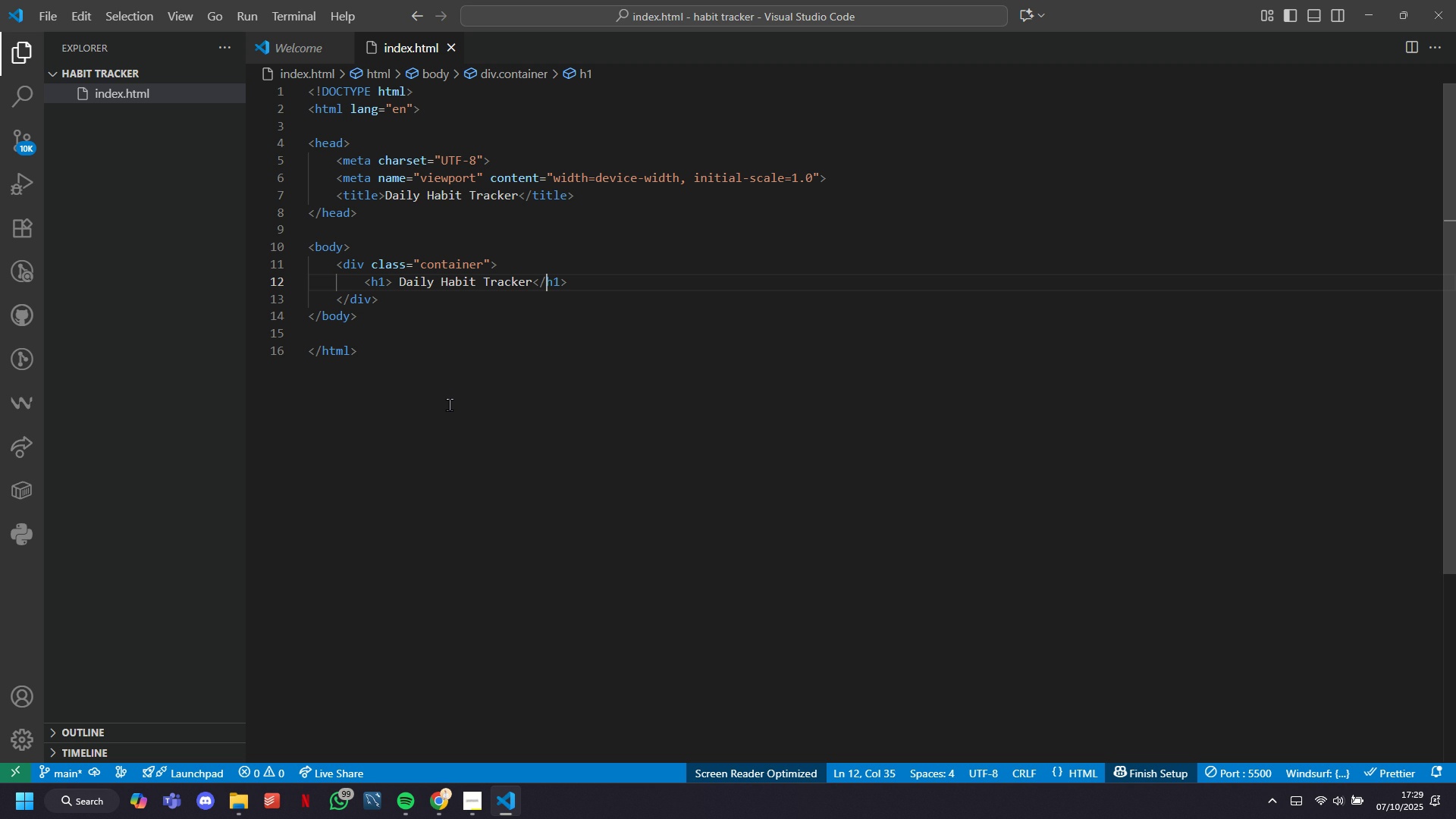 
key(ArrowRight)
 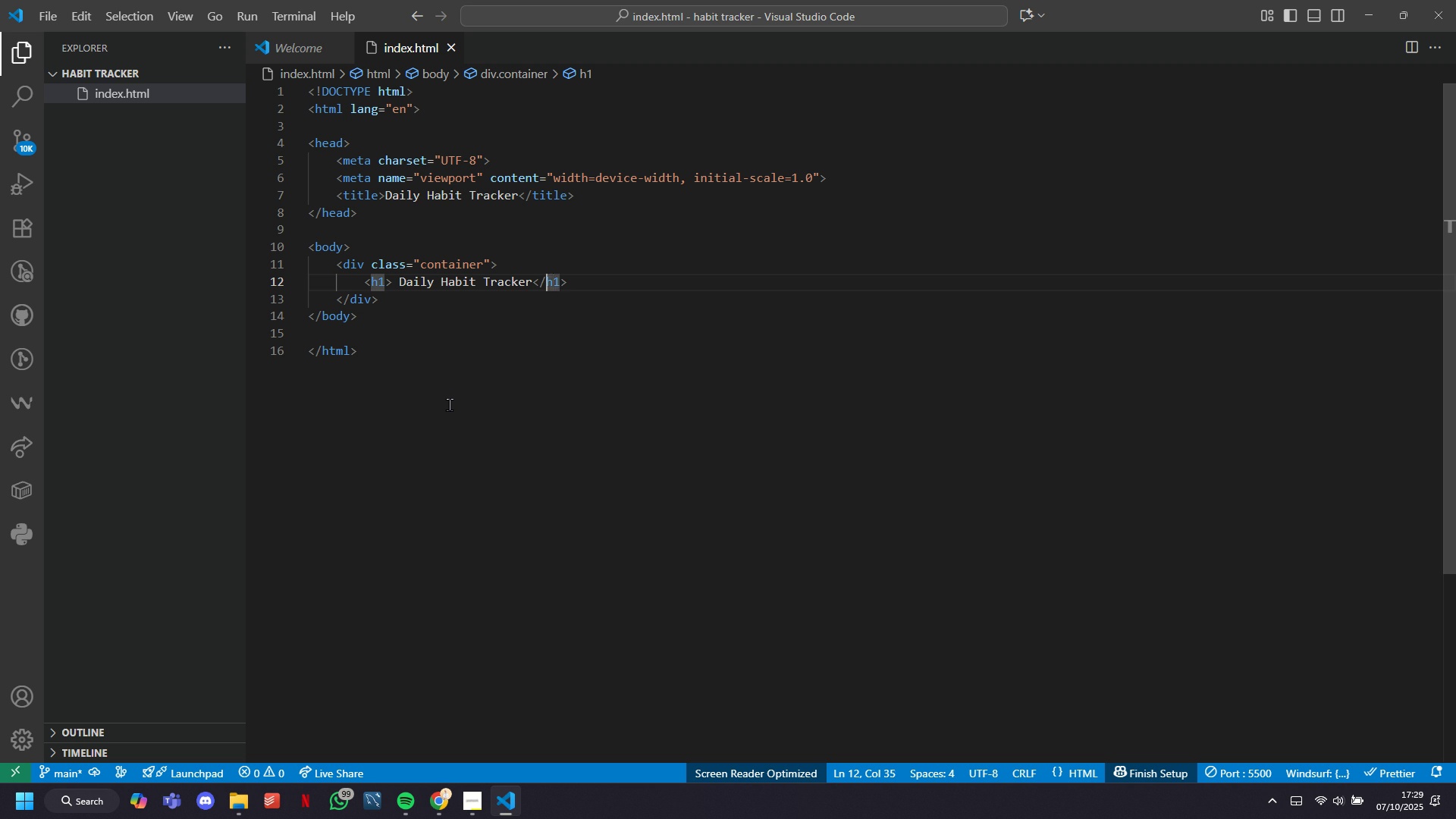 
key(ArrowRight)
 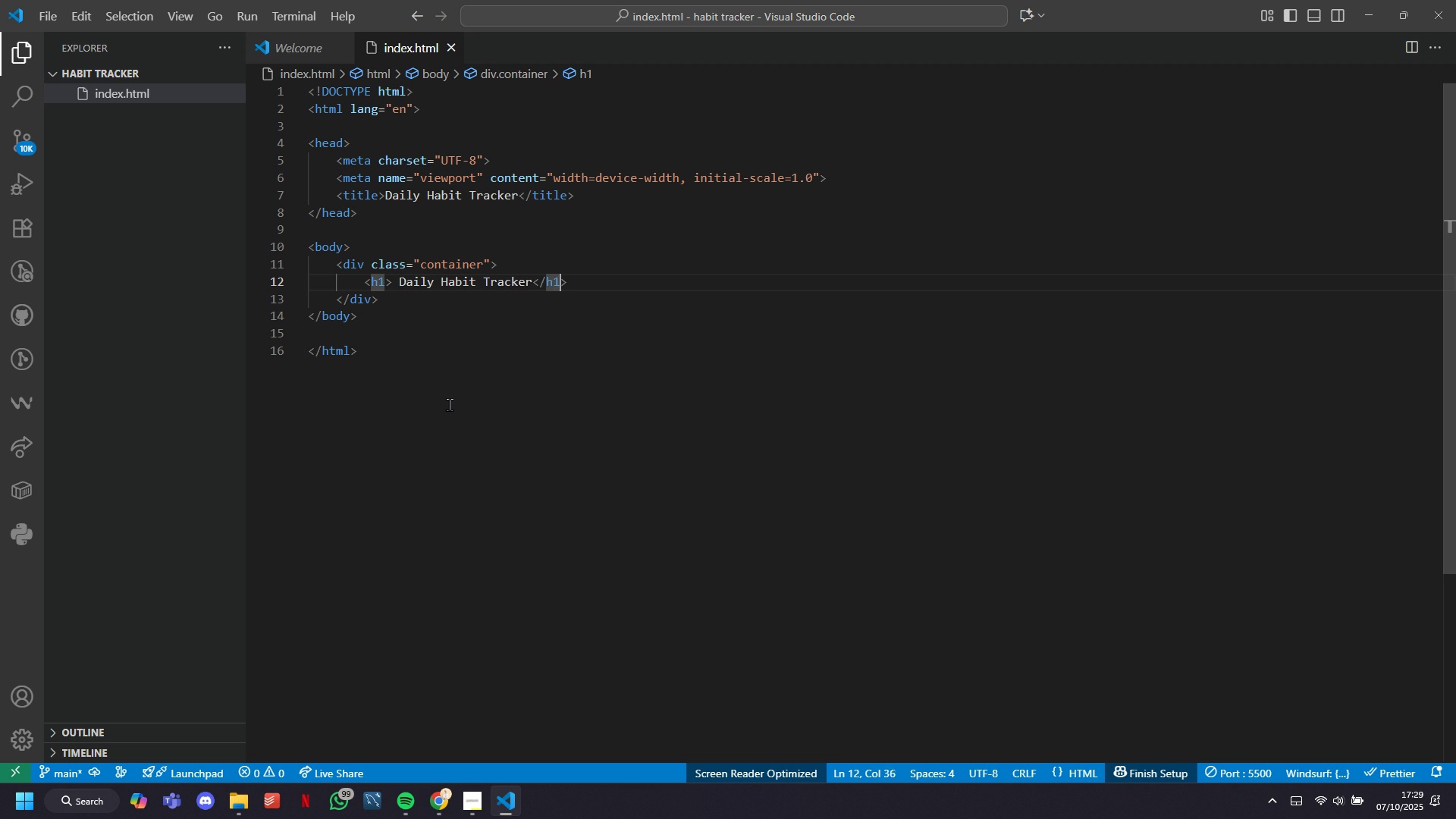 
key(ArrowRight)
 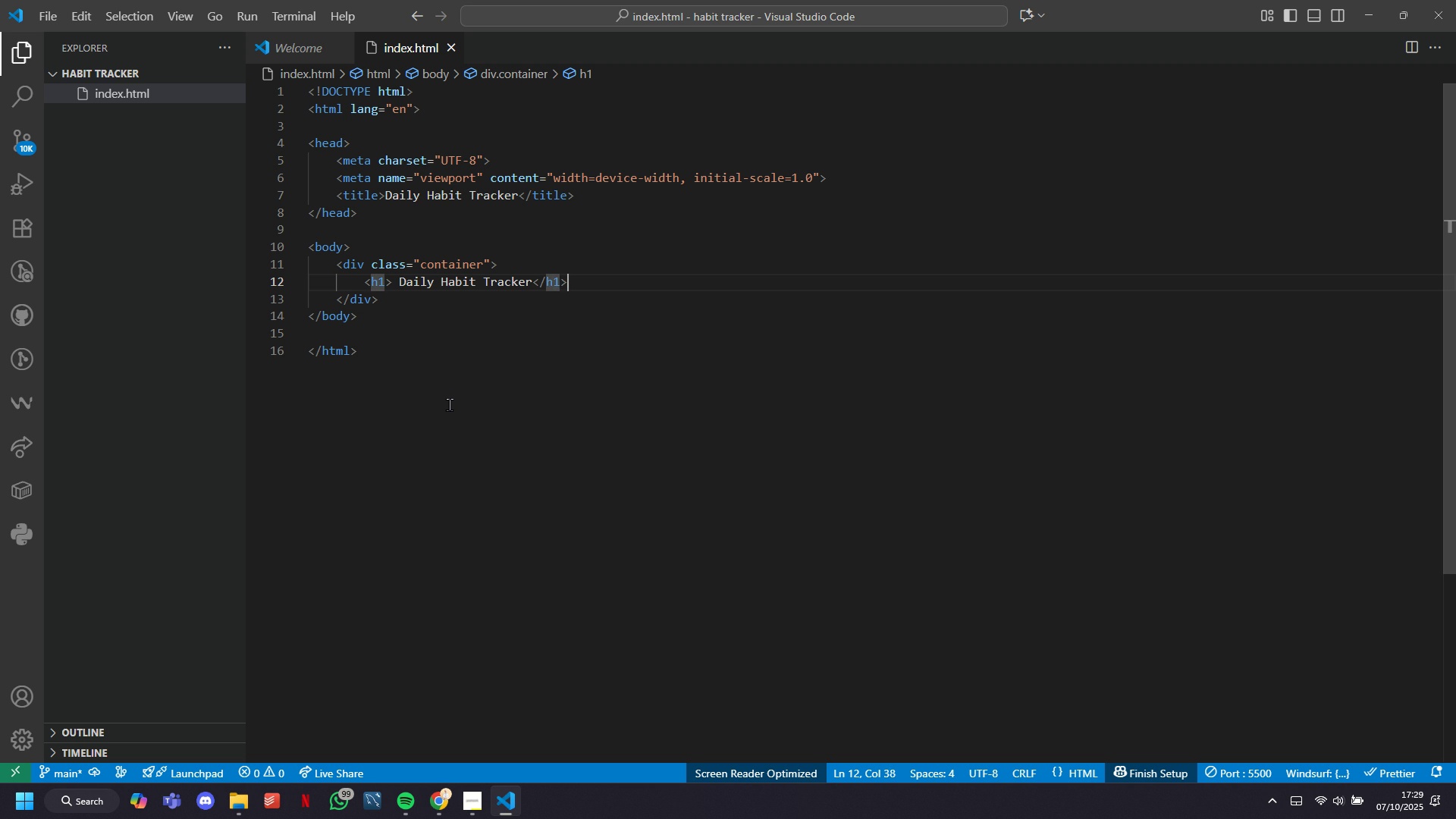 
key(ArrowRight)
 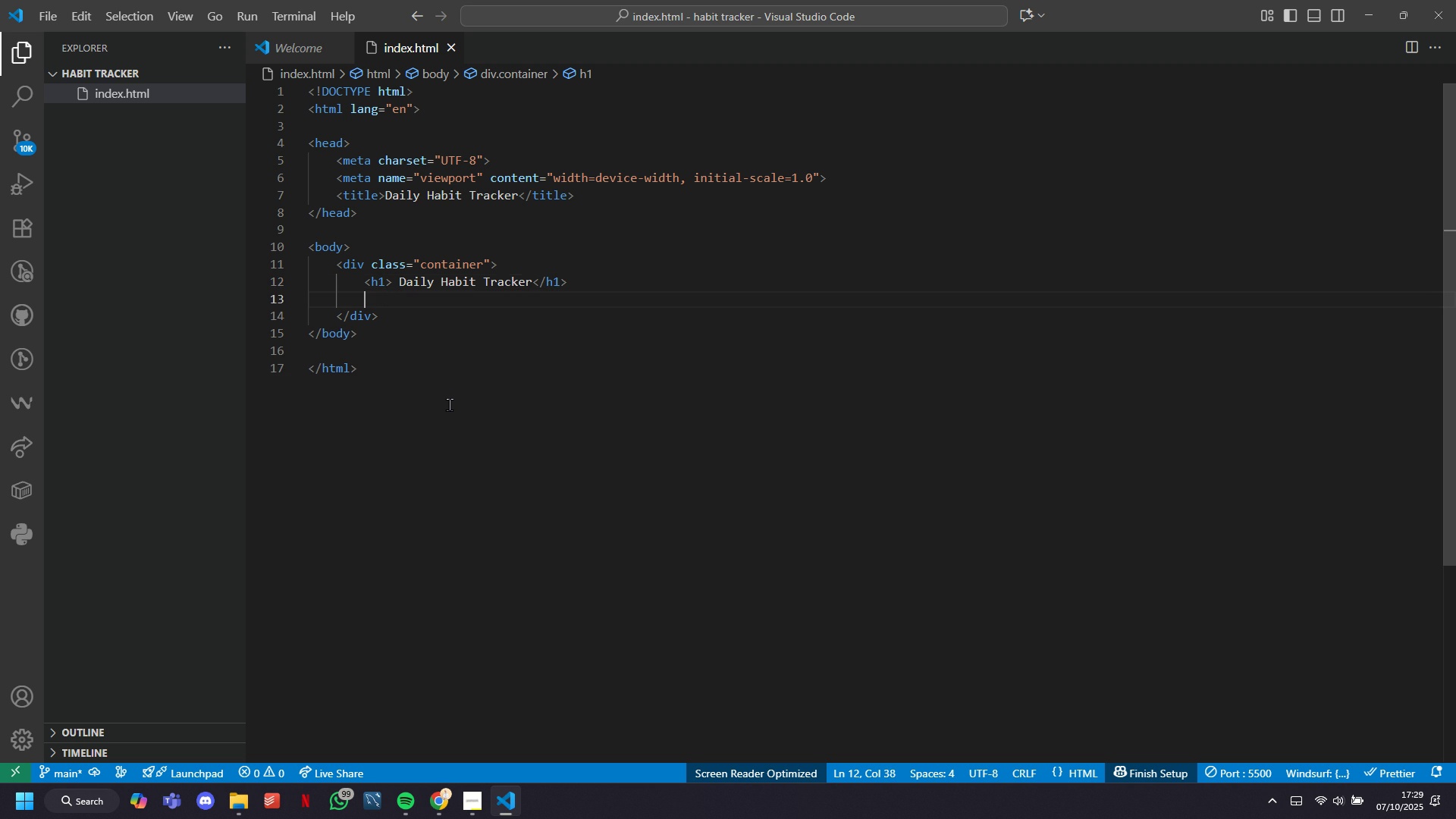 
key(Enter)
 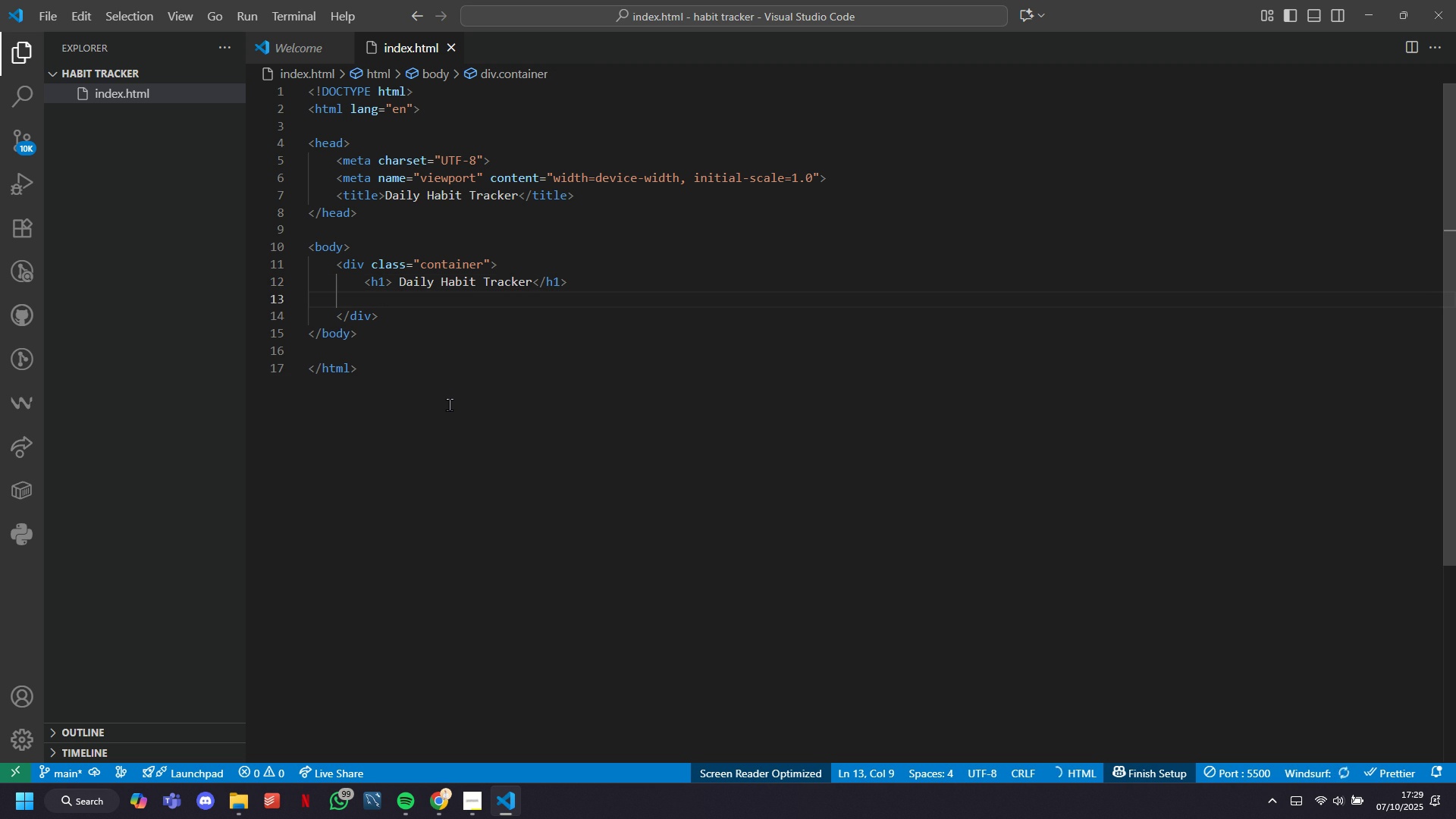 
key(P)
 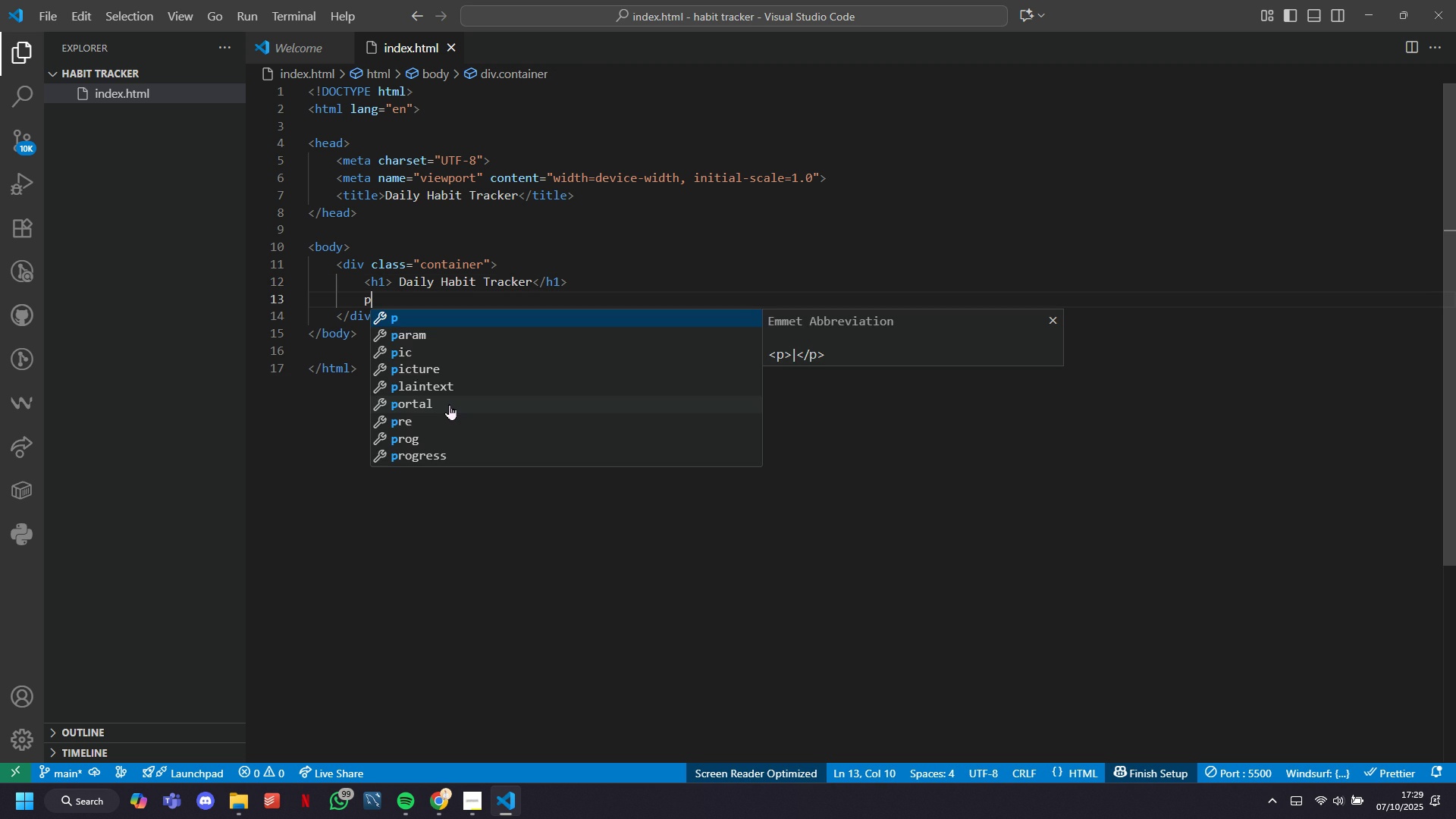 
key(Tab)
 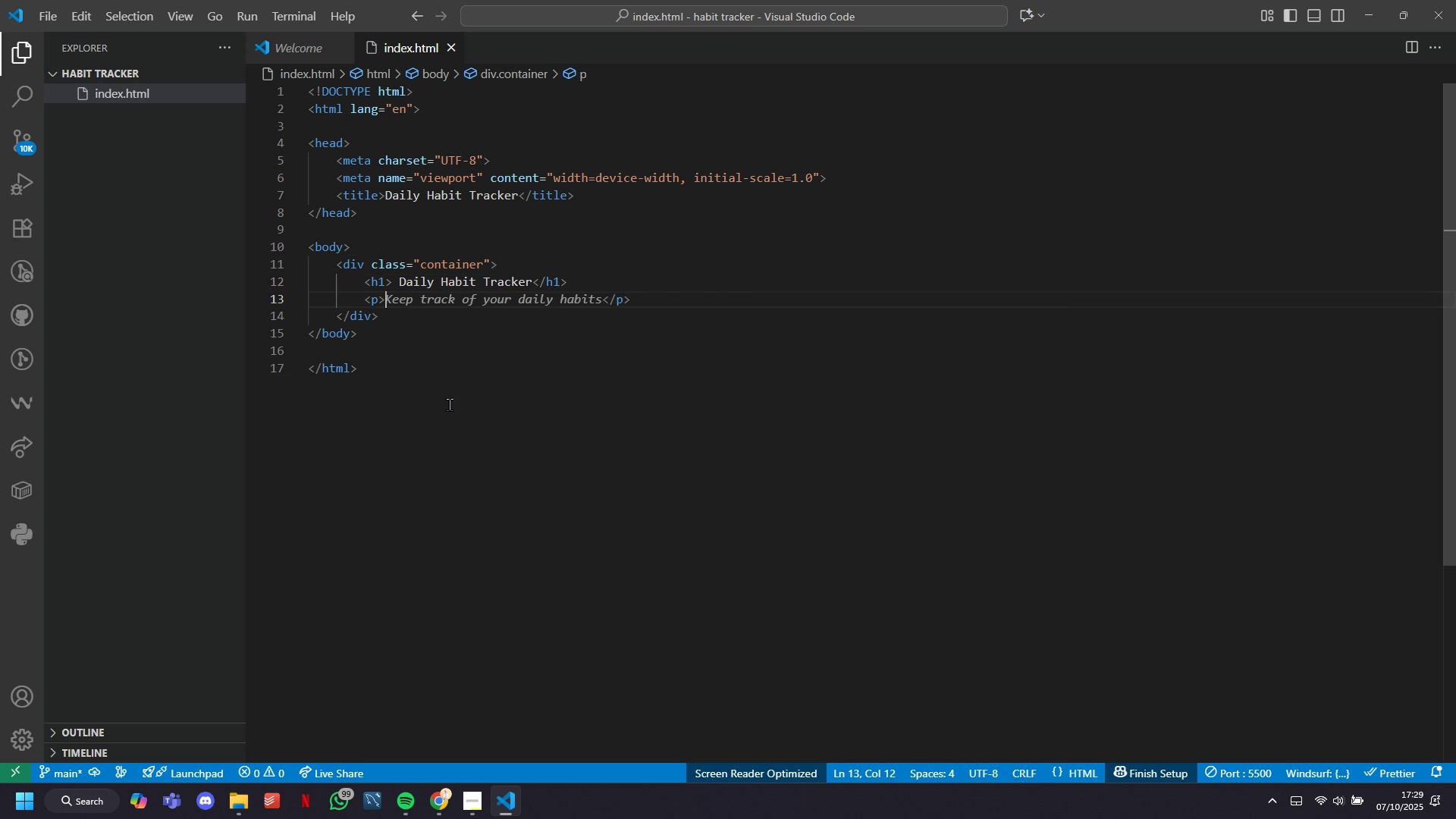 
key(Space)
 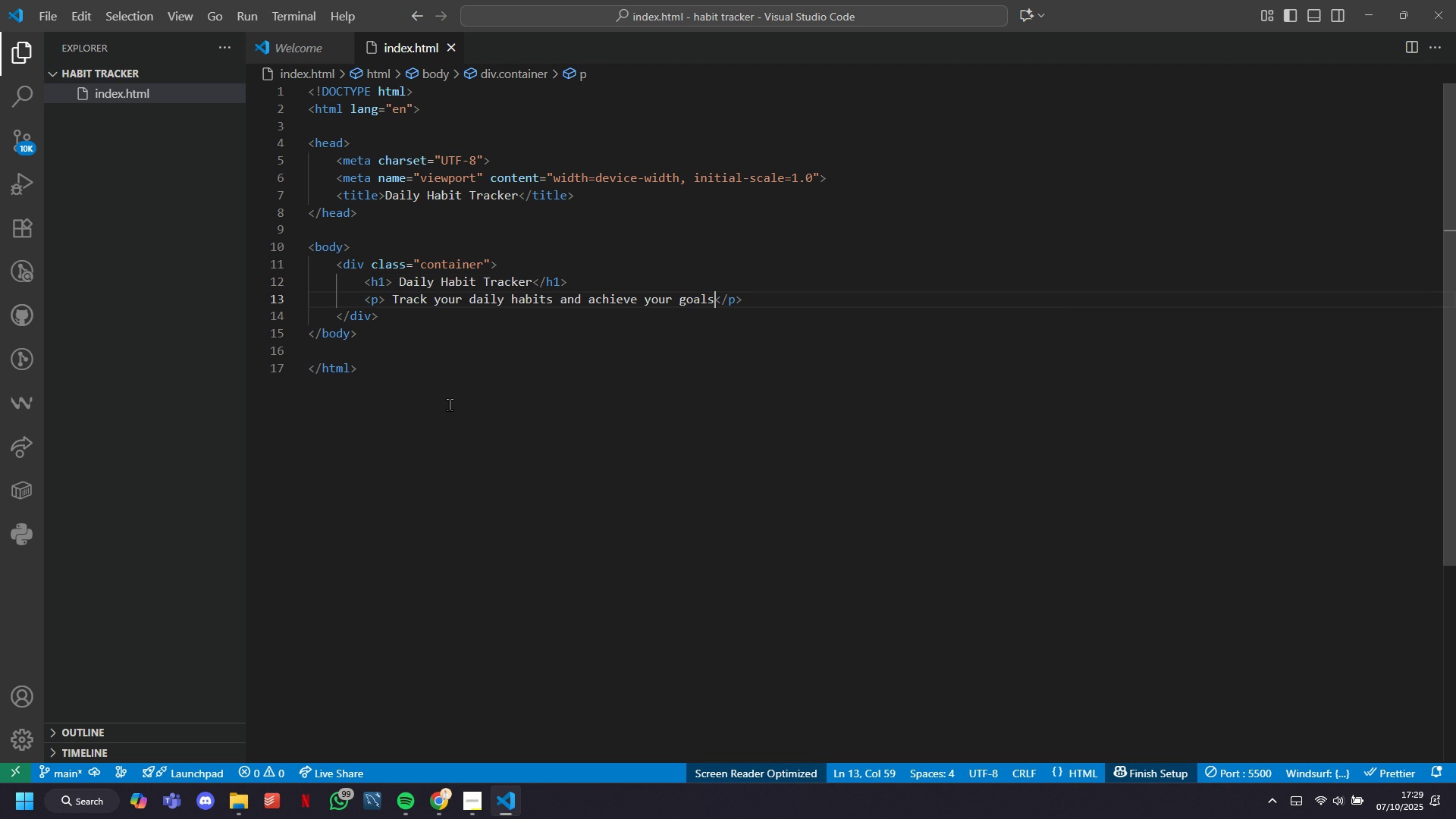 
key(Tab)